 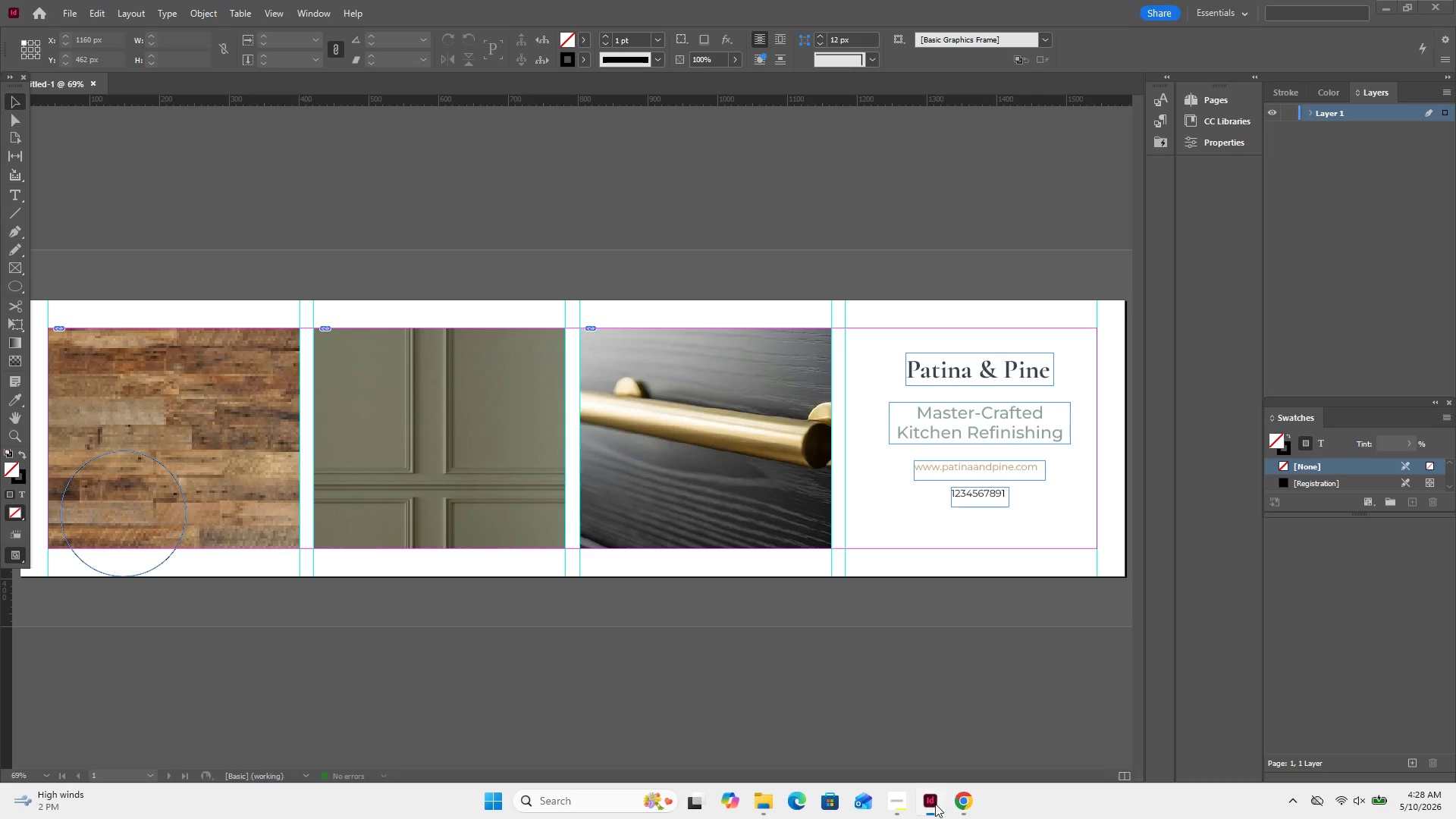 
left_click([905, 642])
 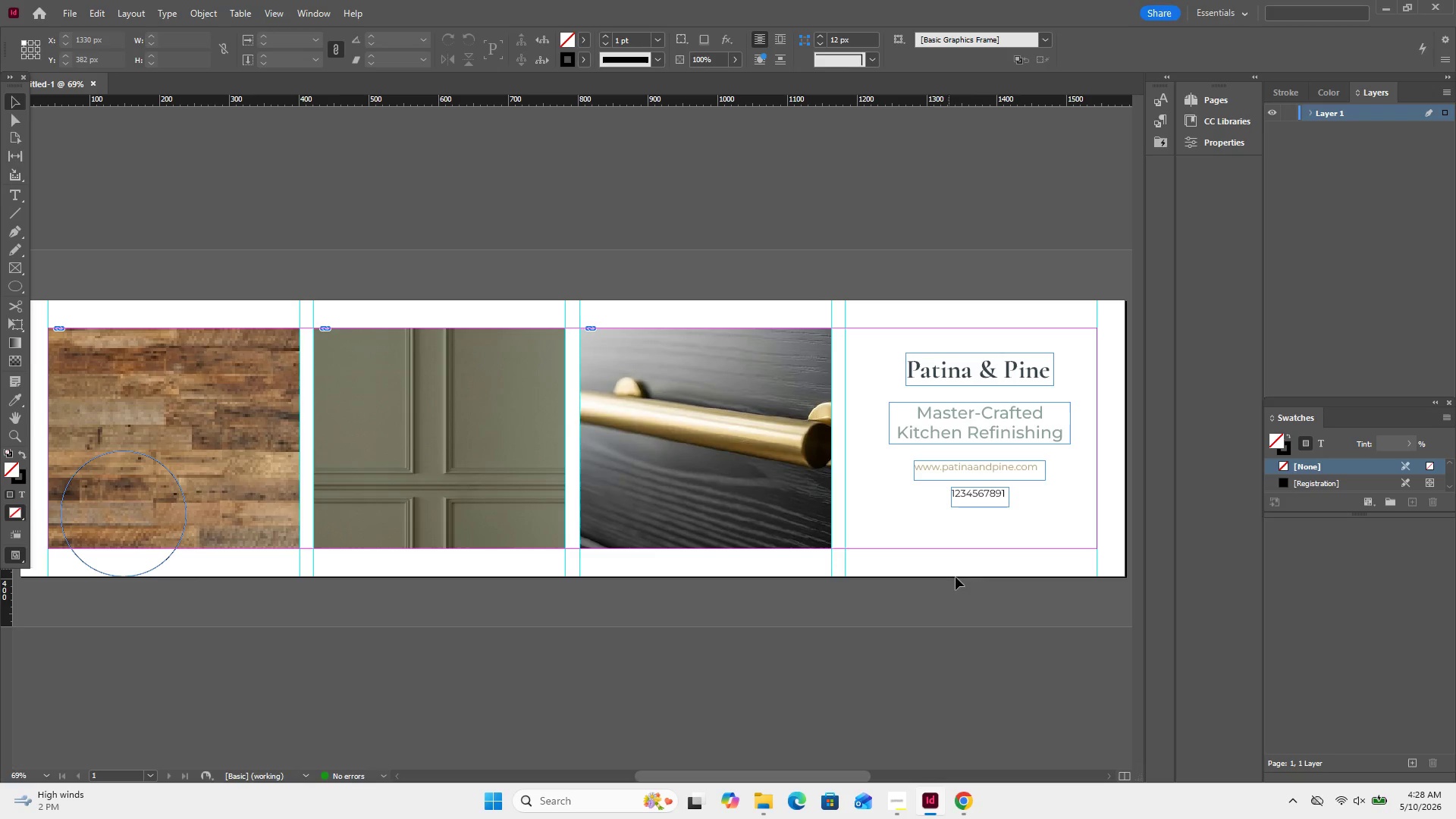 
left_click([962, 592])
 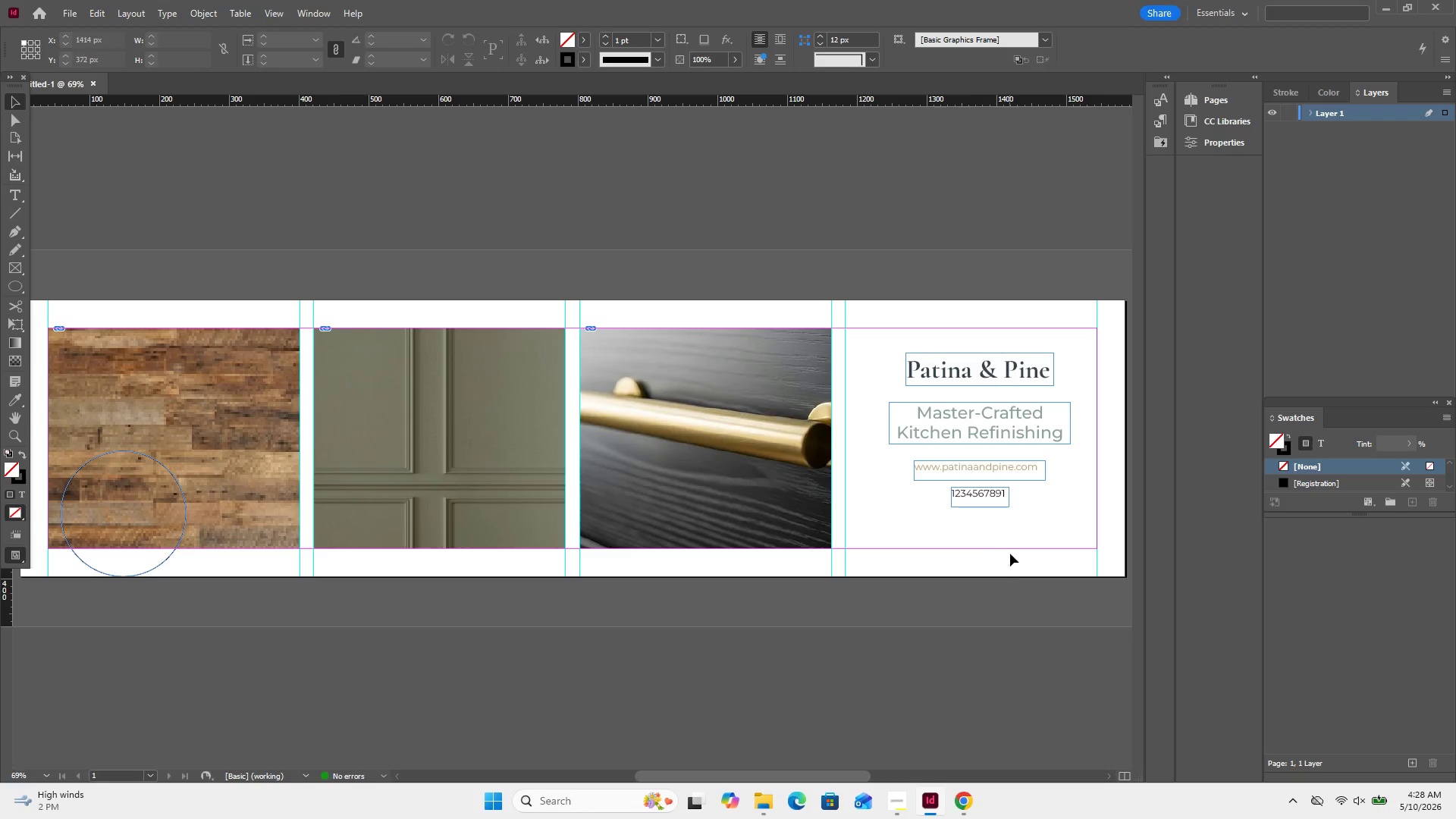 
left_click_drag(start_coordinate=[1010, 554], to_coordinate=[933, 328])
 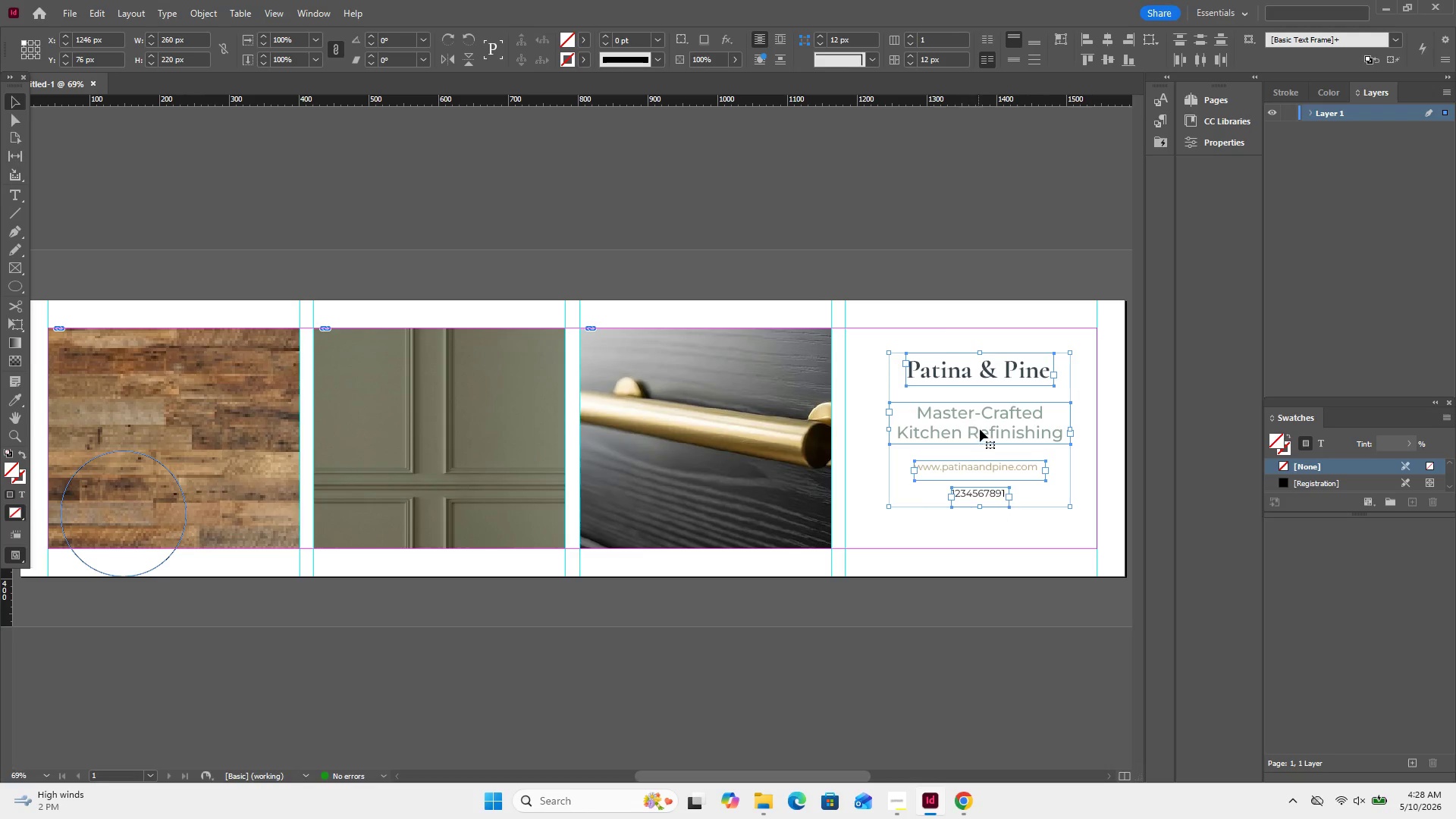 
left_click_drag(start_coordinate=[980, 429], to_coordinate=[970, 441])
 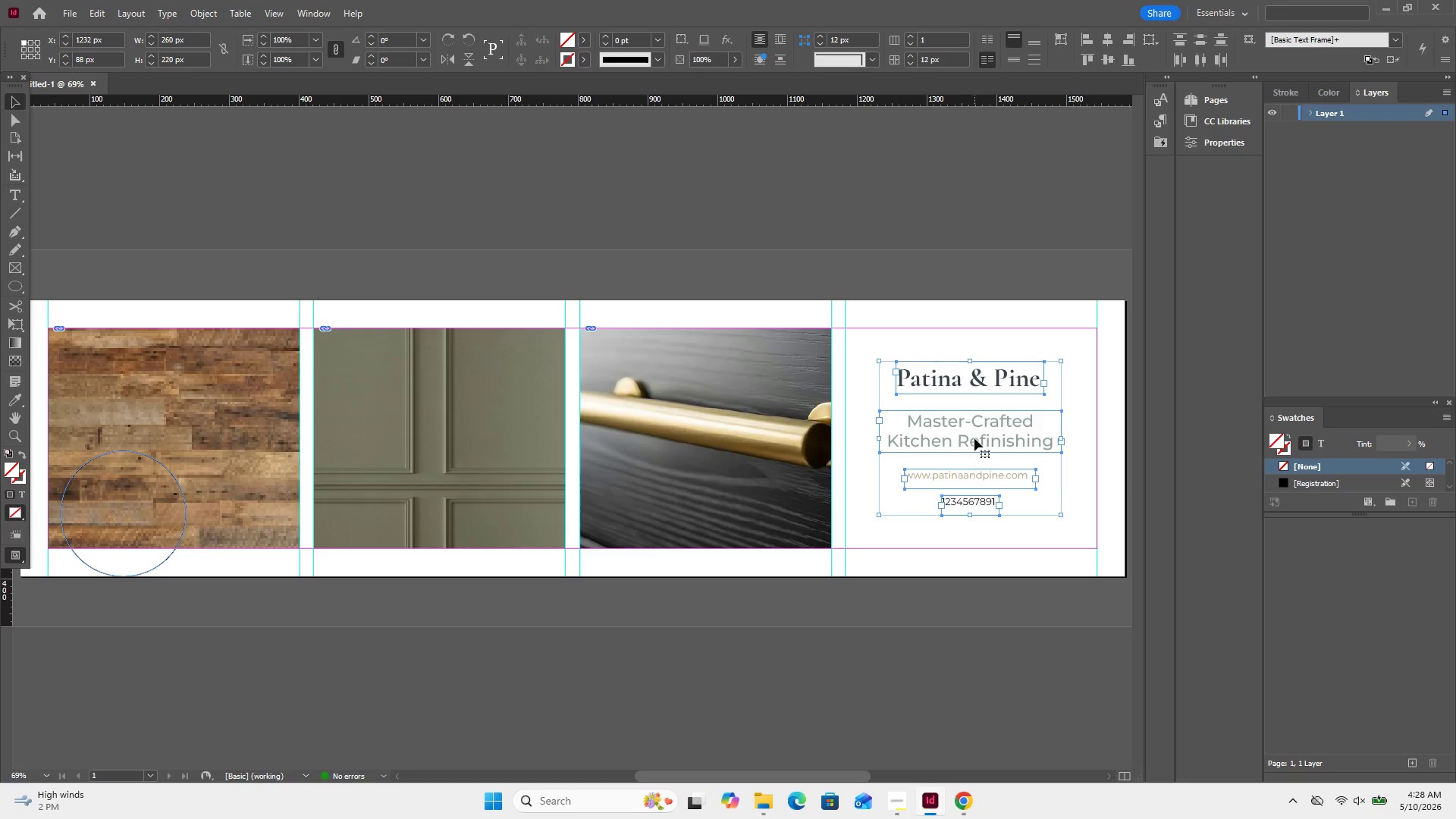 
left_click([981, 281])
 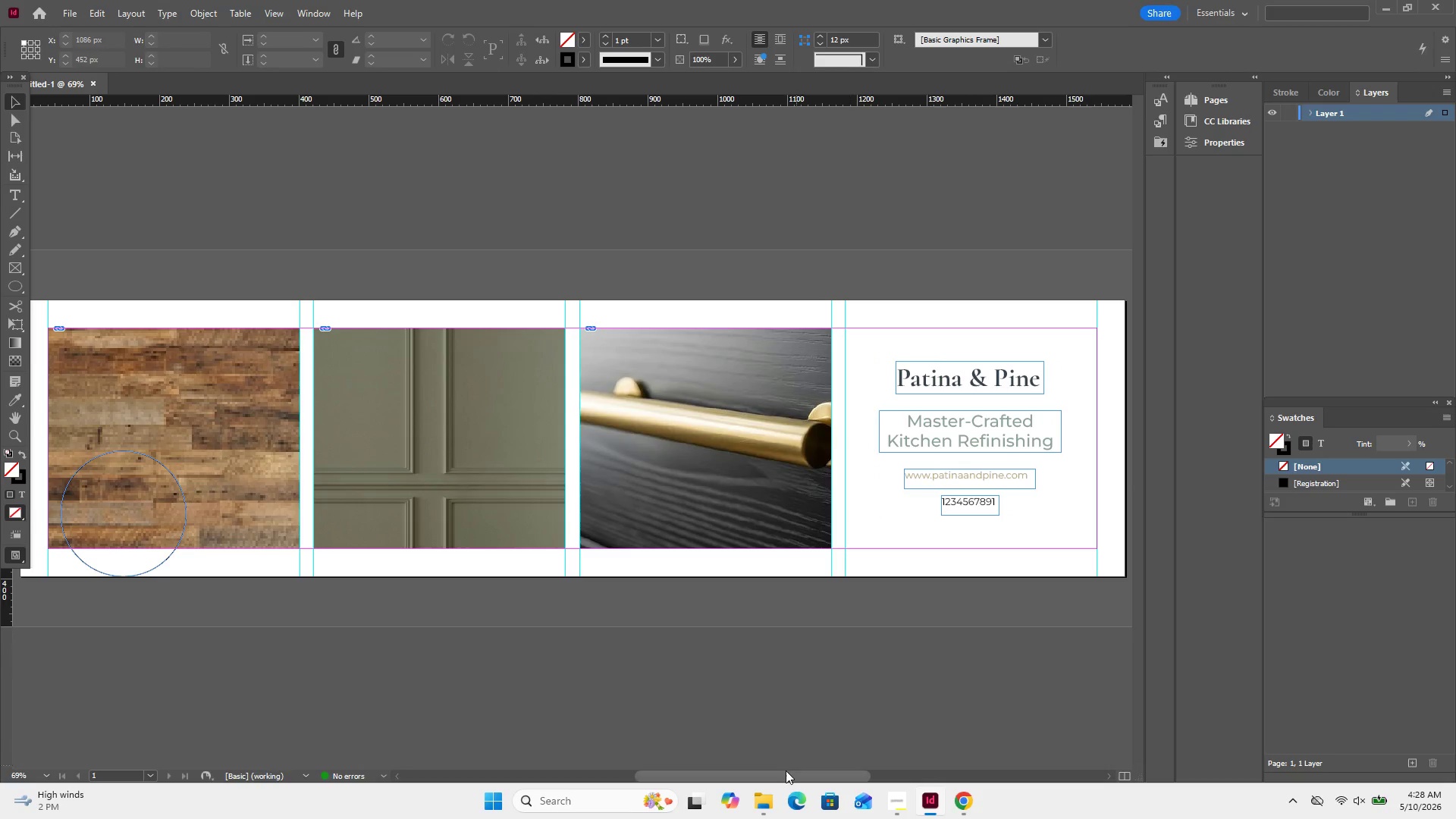 
left_click_drag(start_coordinate=[783, 778], to_coordinate=[732, 775])
 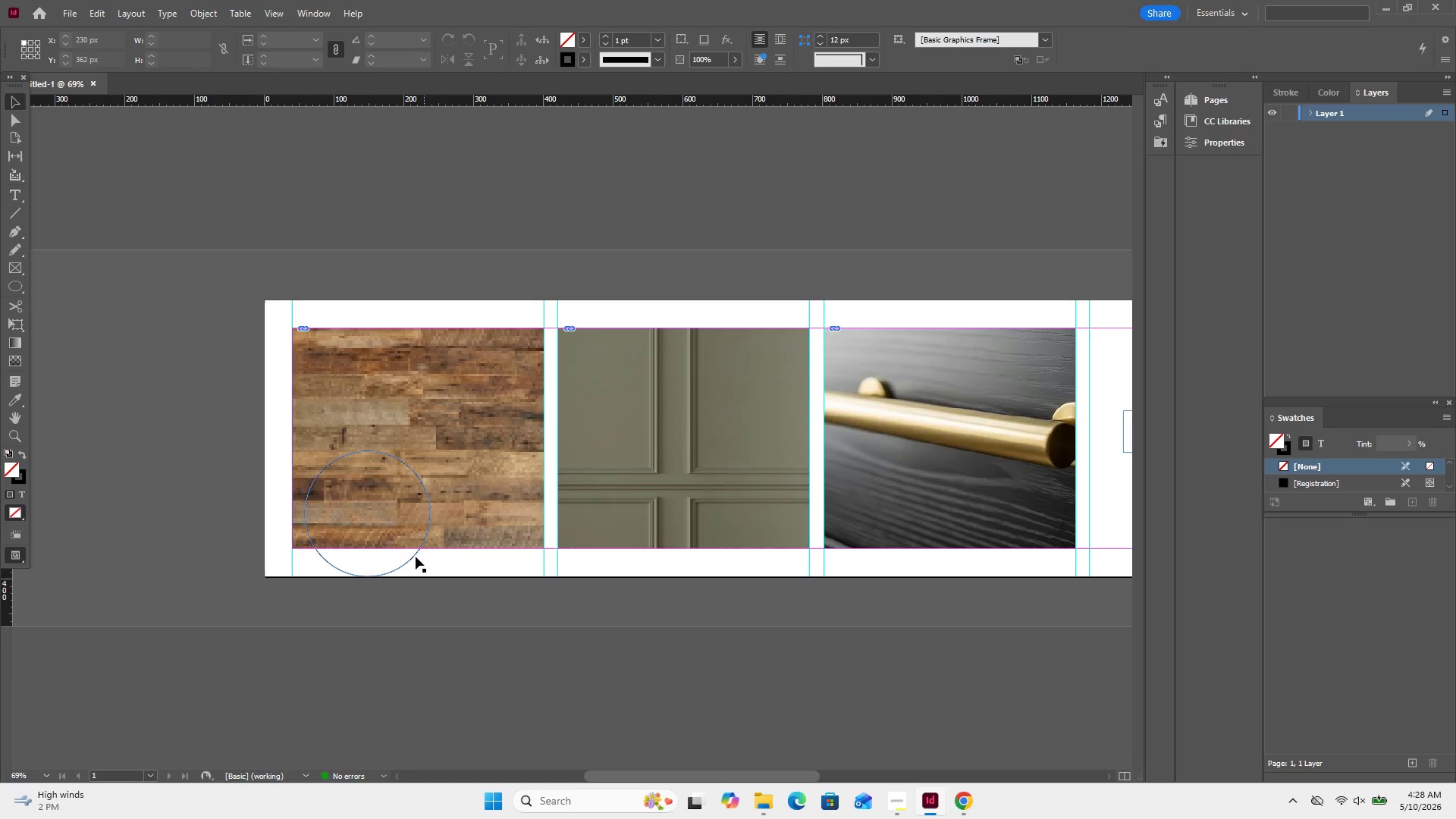 
left_click([415, 557])
 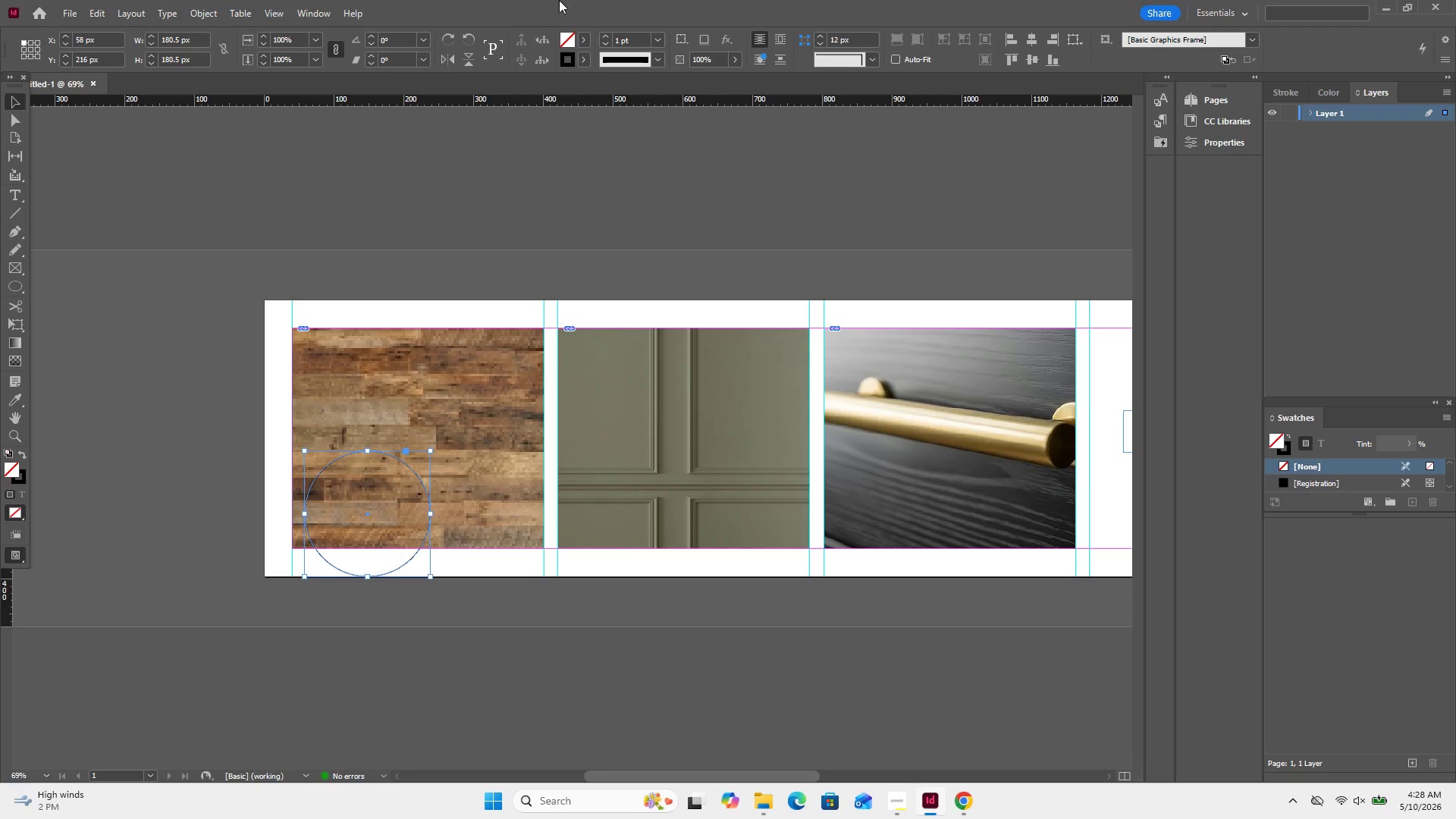 
left_click([604, 32])
 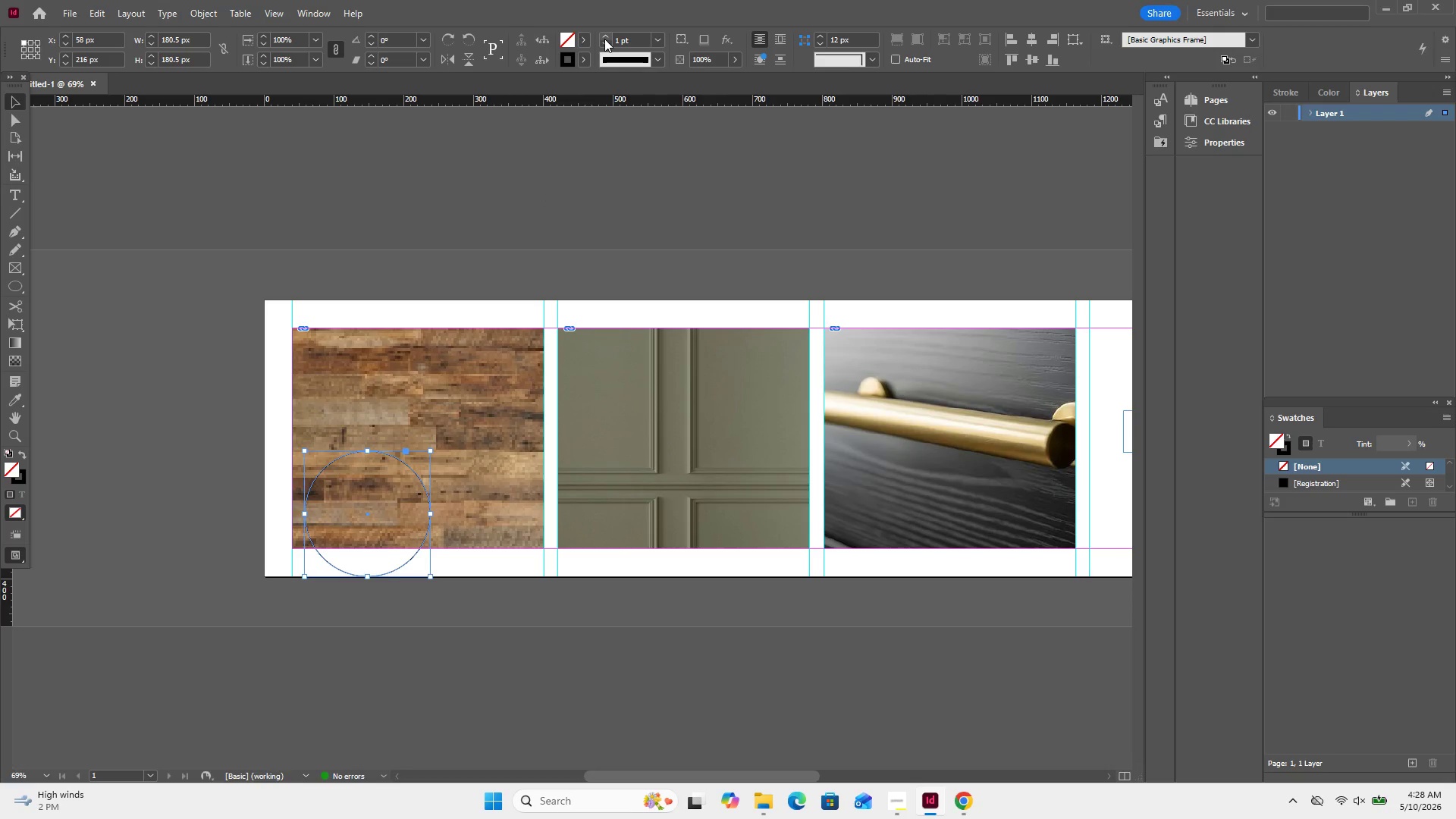 
left_click([604, 39])
 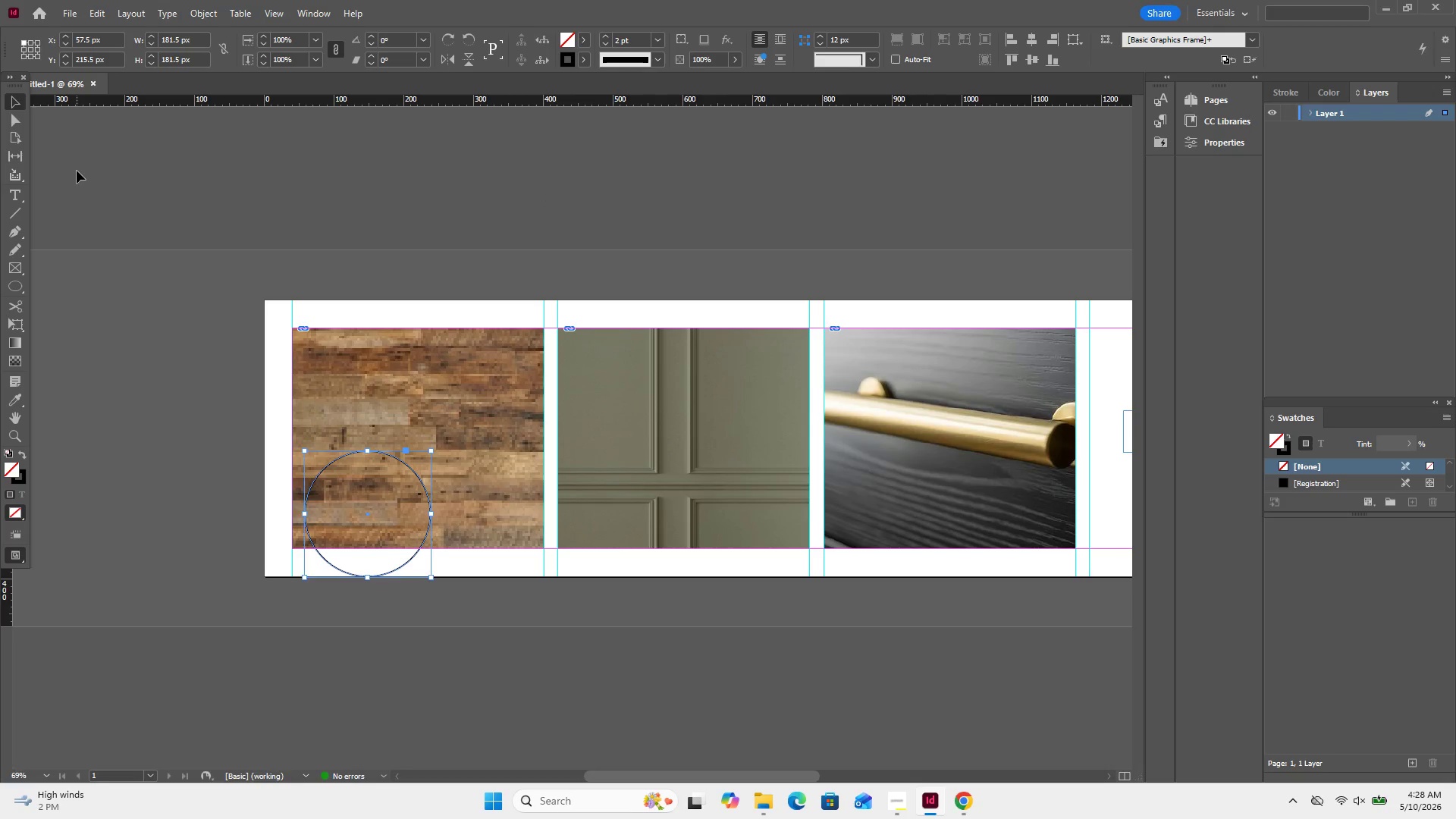 
wait(16.97)
 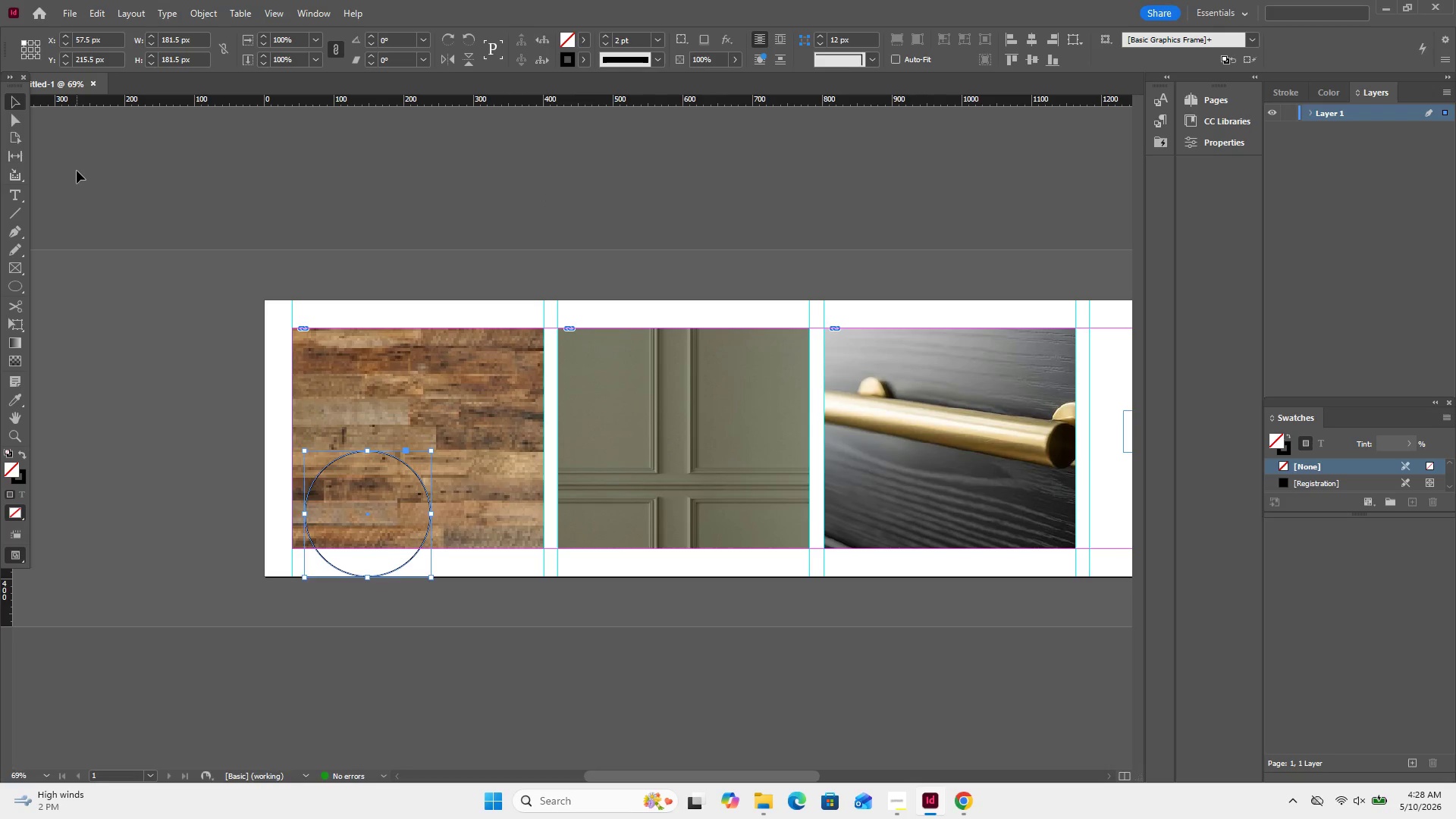 
left_click([80, 146])
 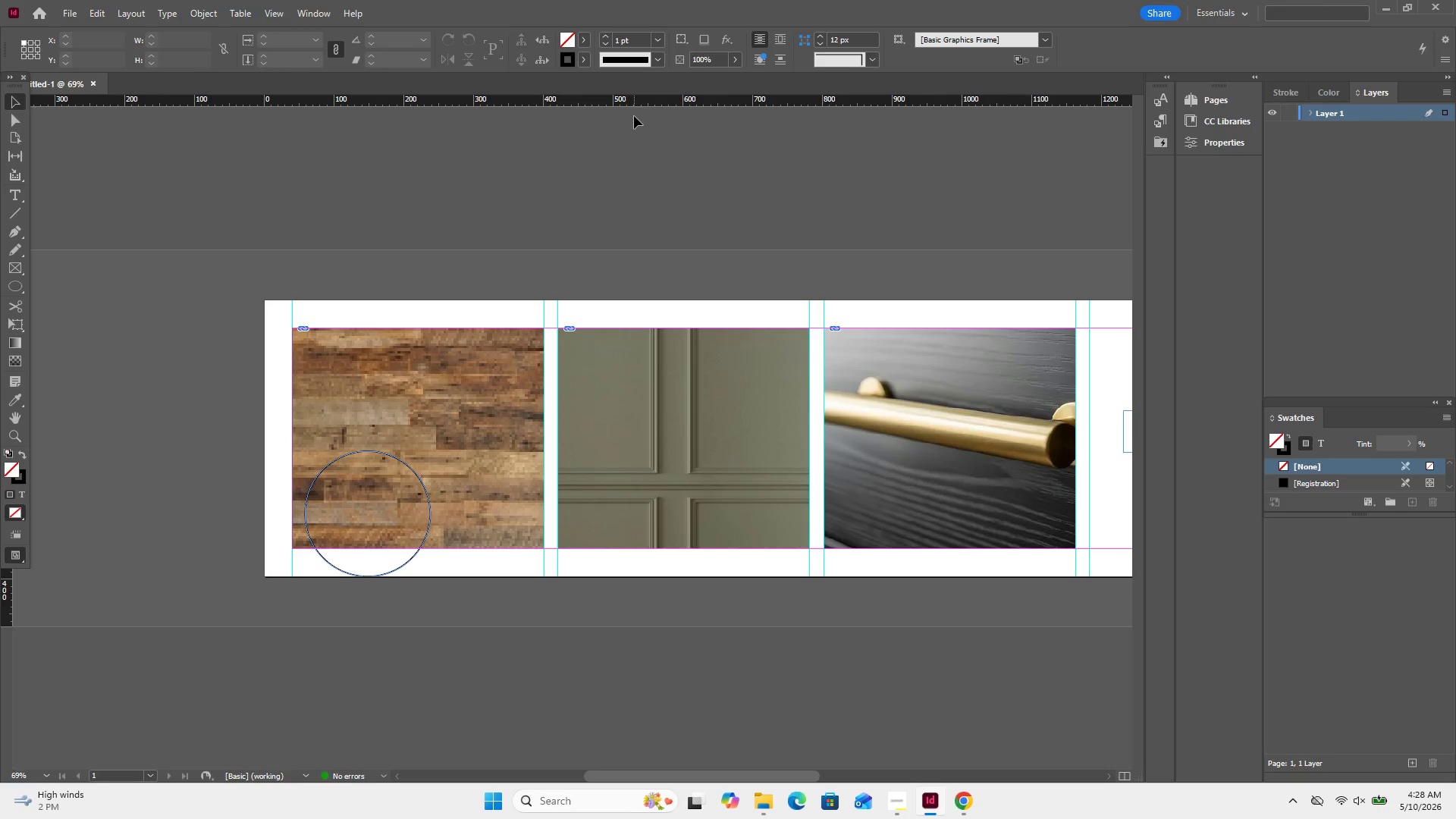 
wait(8.2)
 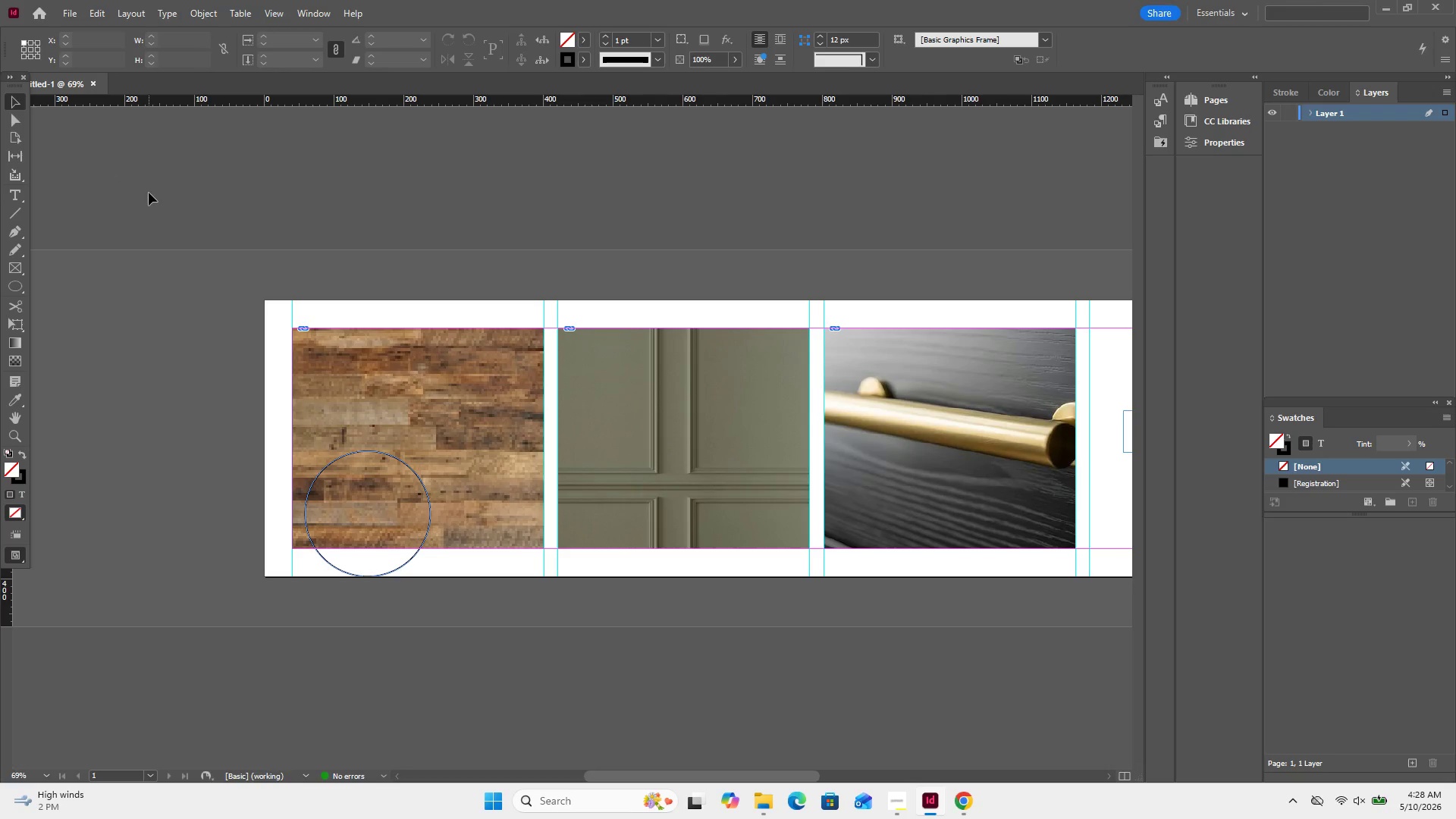 
key(Control+Semicolon)
 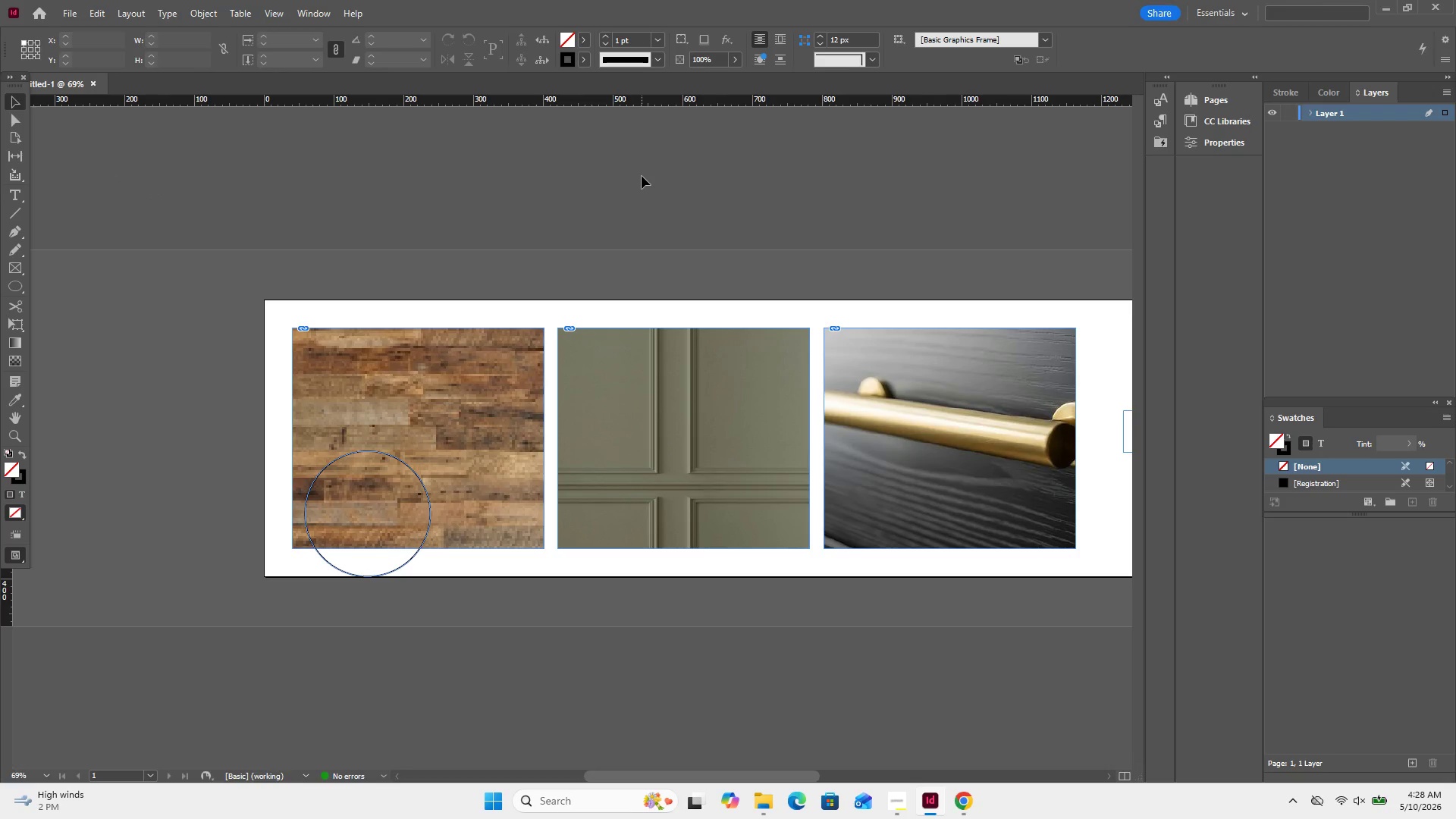 
left_click([642, 176])
 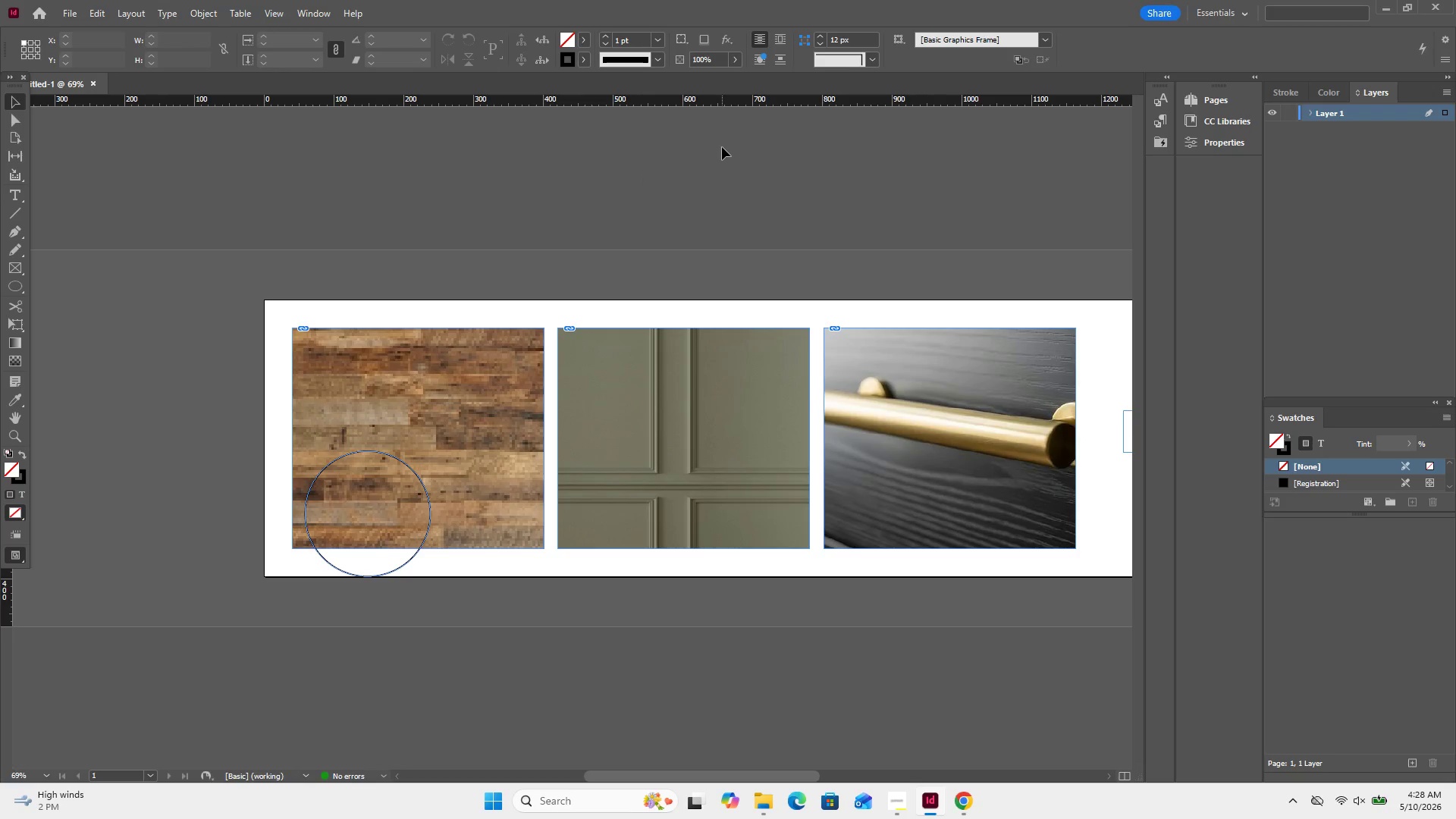 
key(Control+Semicolon)
 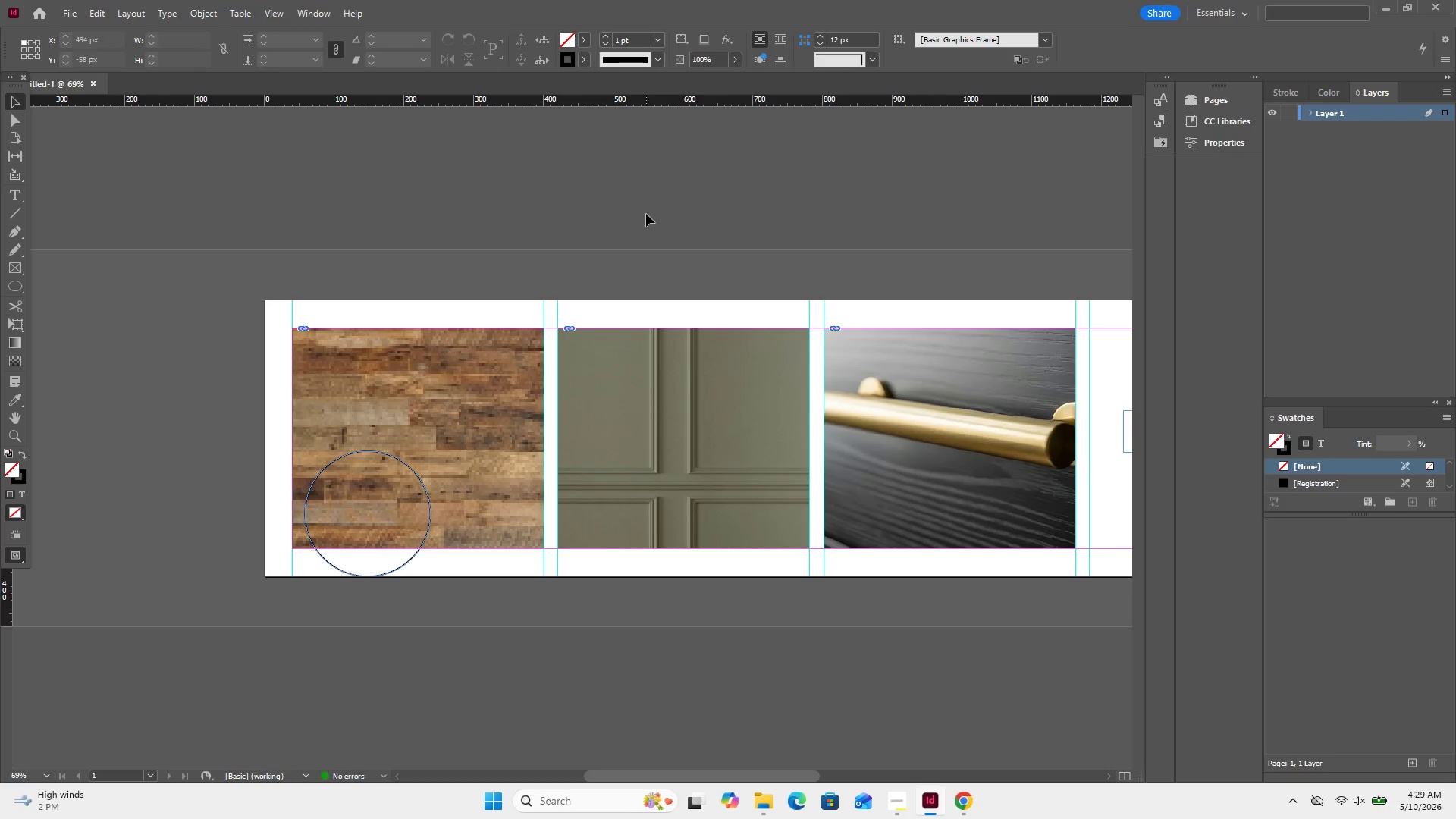 
wait(20.75)
 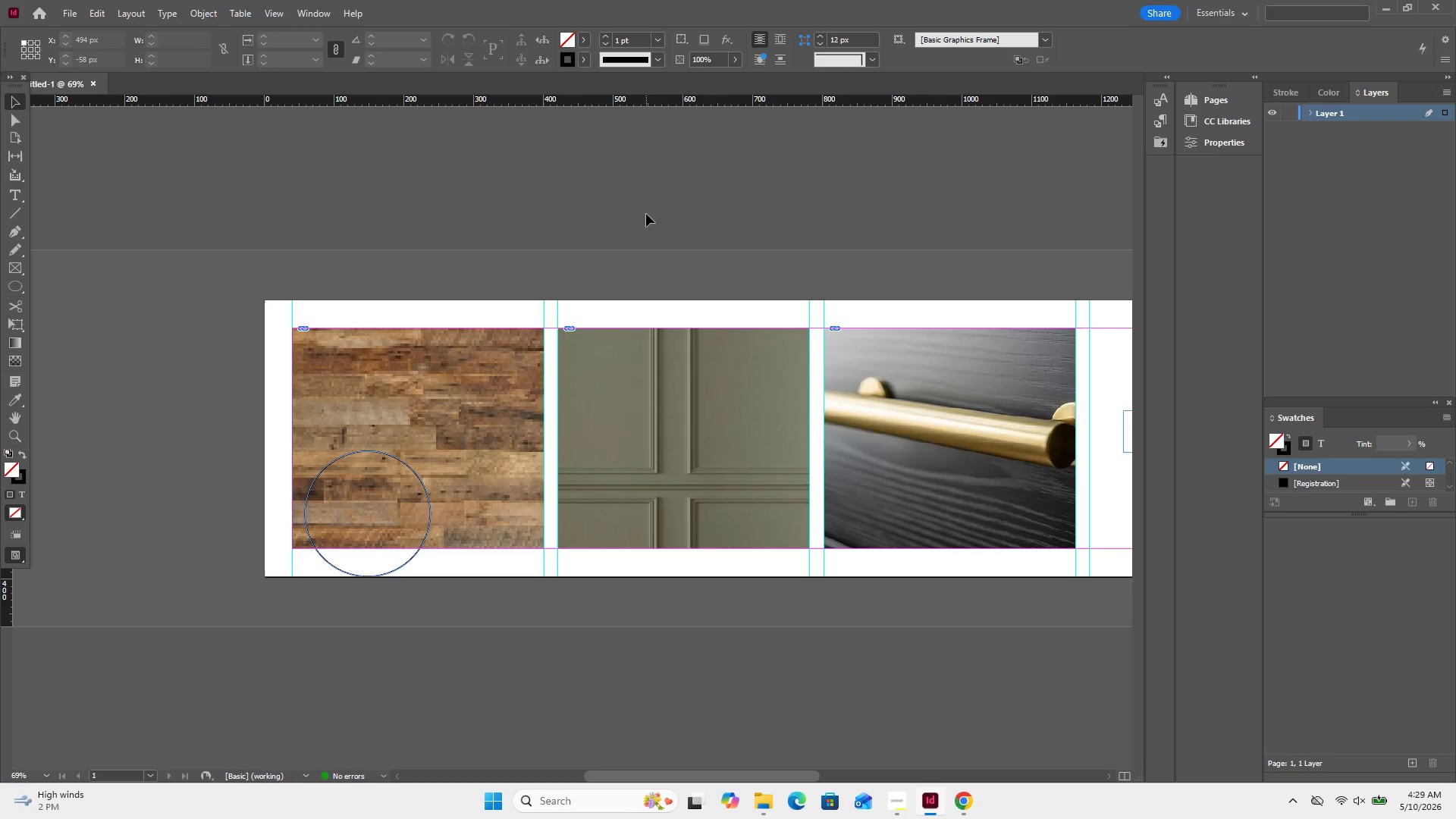 
key(Control+Semicolon)
 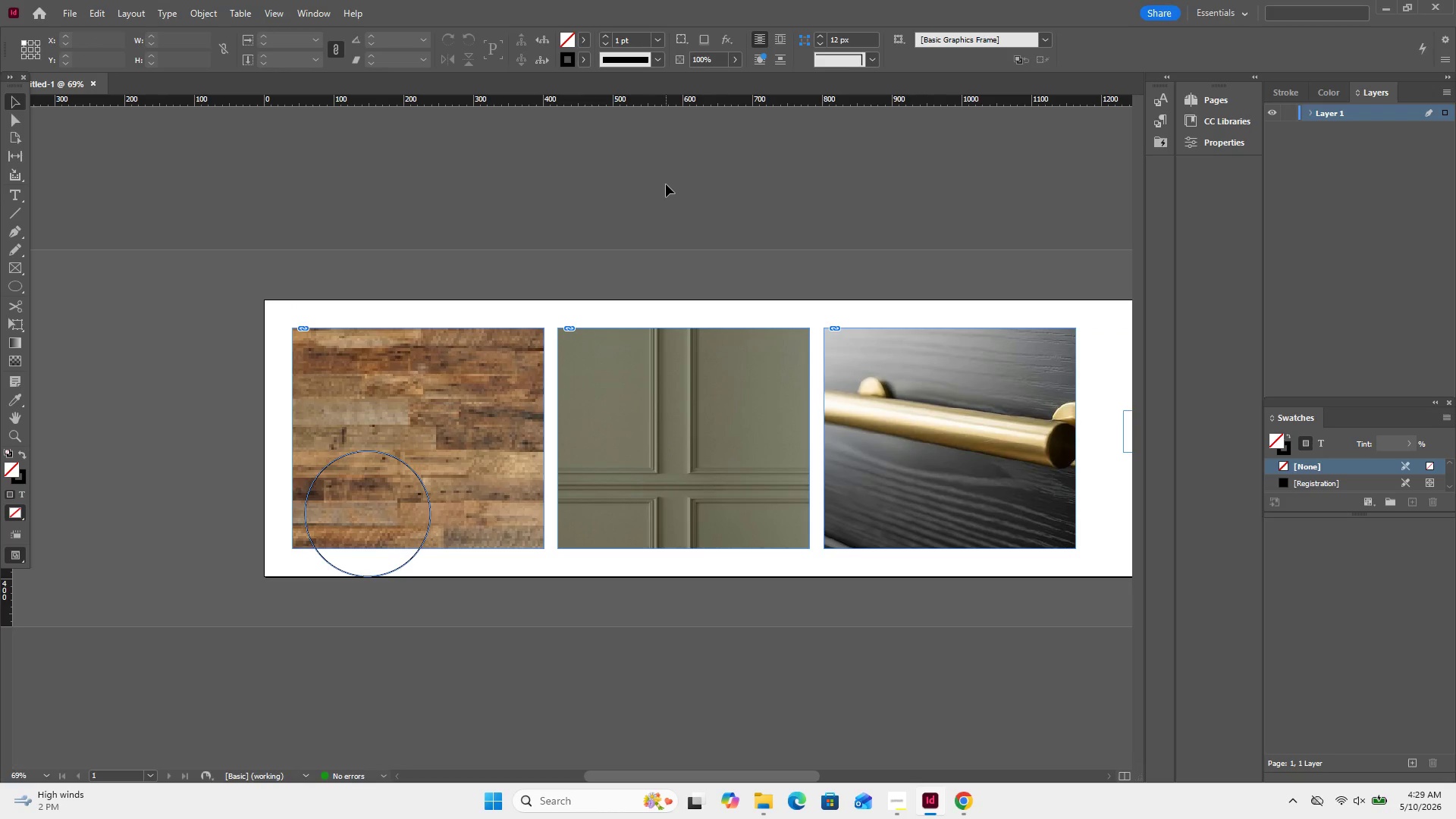 
key(Control+Semicolon)
 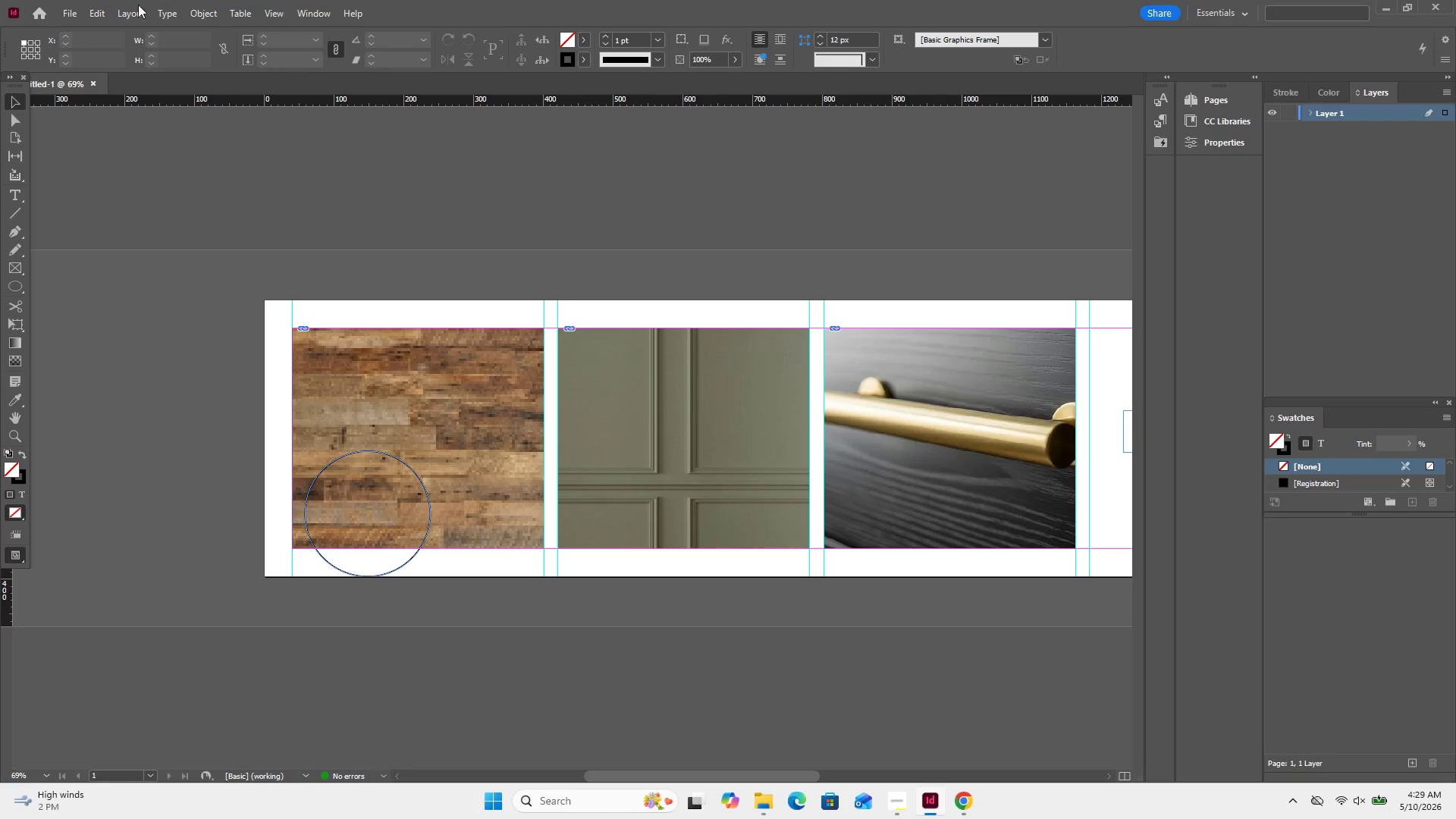 
left_click([278, 0])
 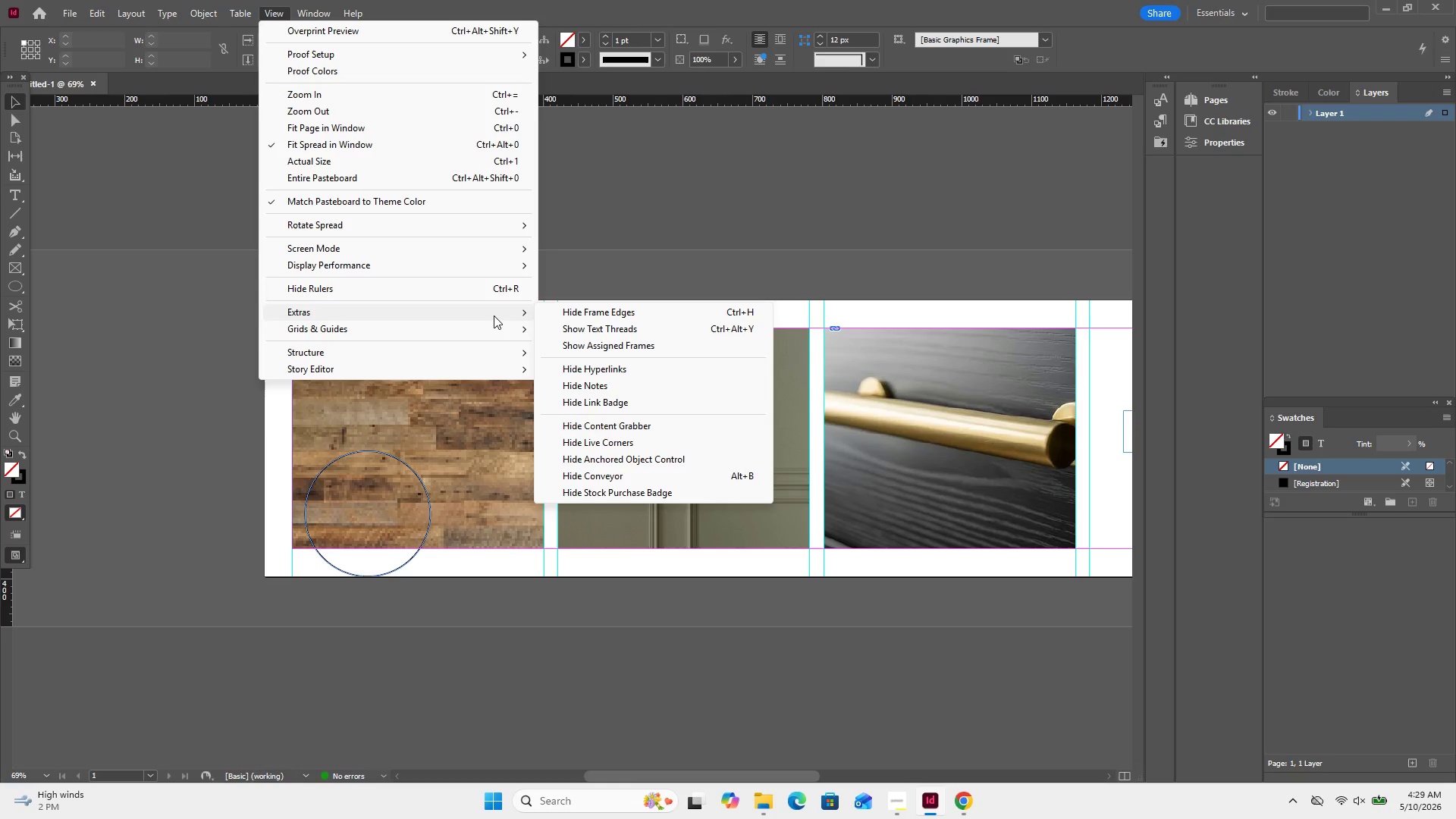 
wait(13.7)
 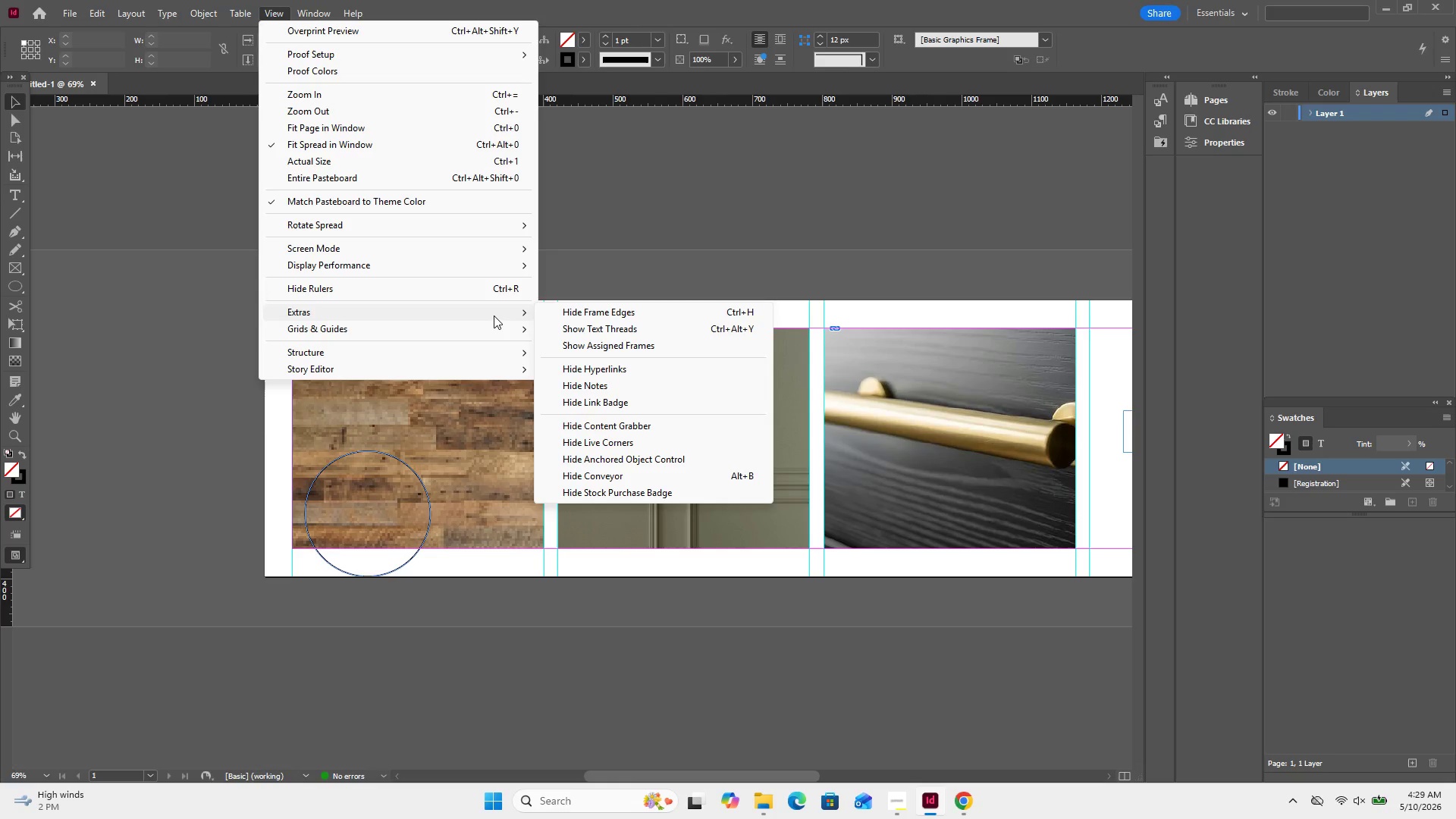 
left_click([654, 232])
 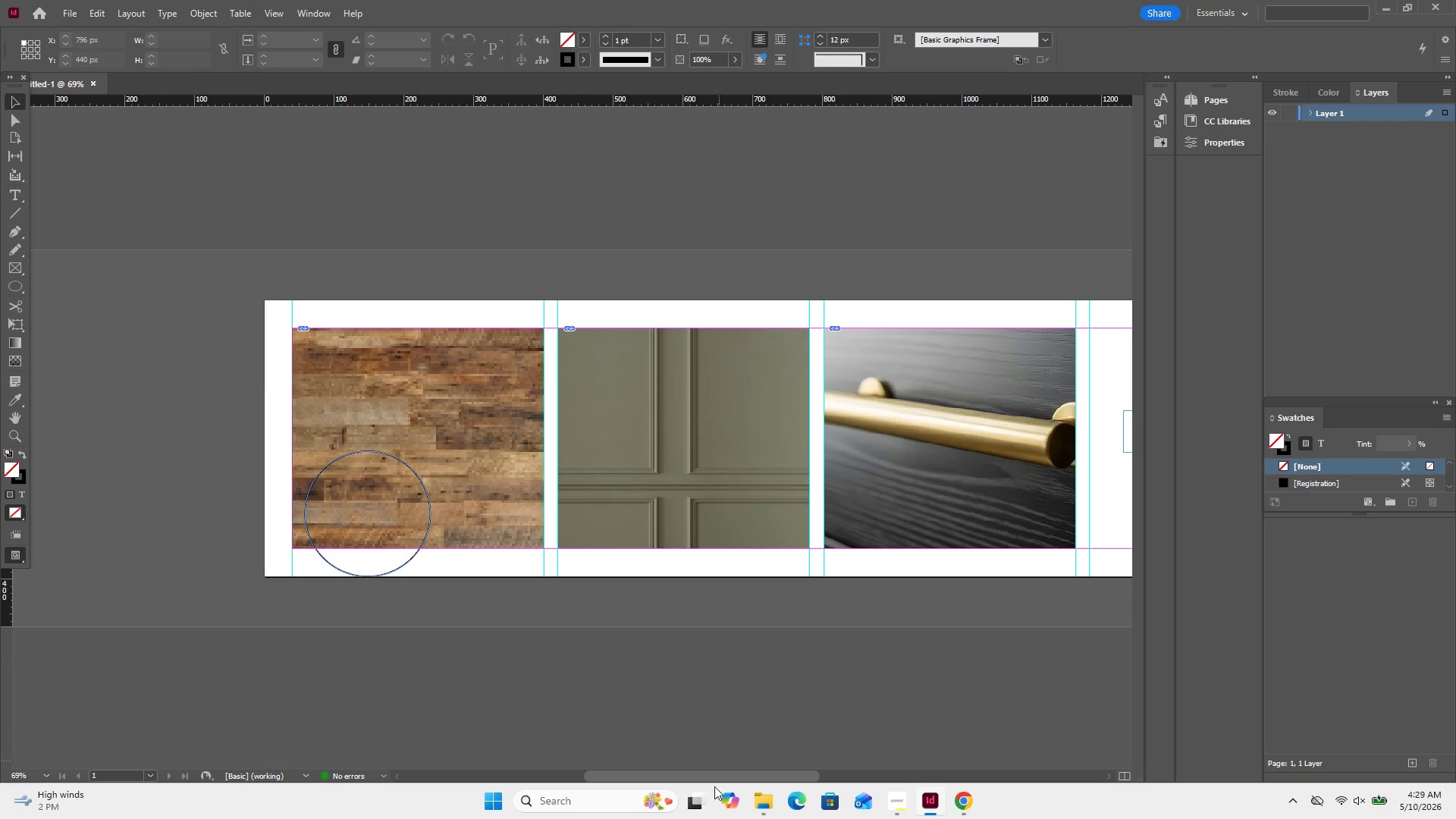 
left_click_drag(start_coordinate=[719, 775], to_coordinate=[755, 780])
 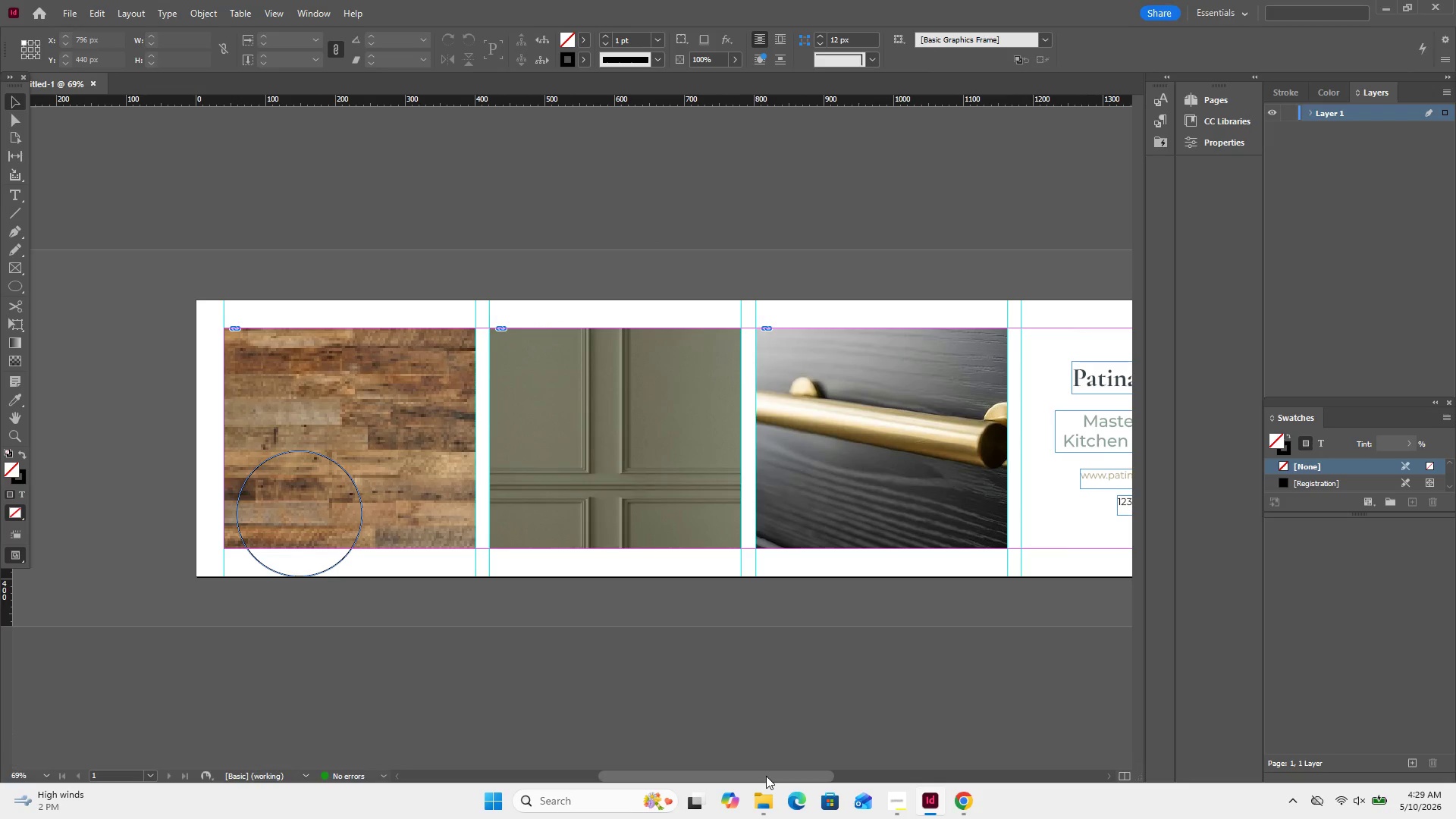 
left_click_drag(start_coordinate=[766, 776], to_coordinate=[799, 757])
 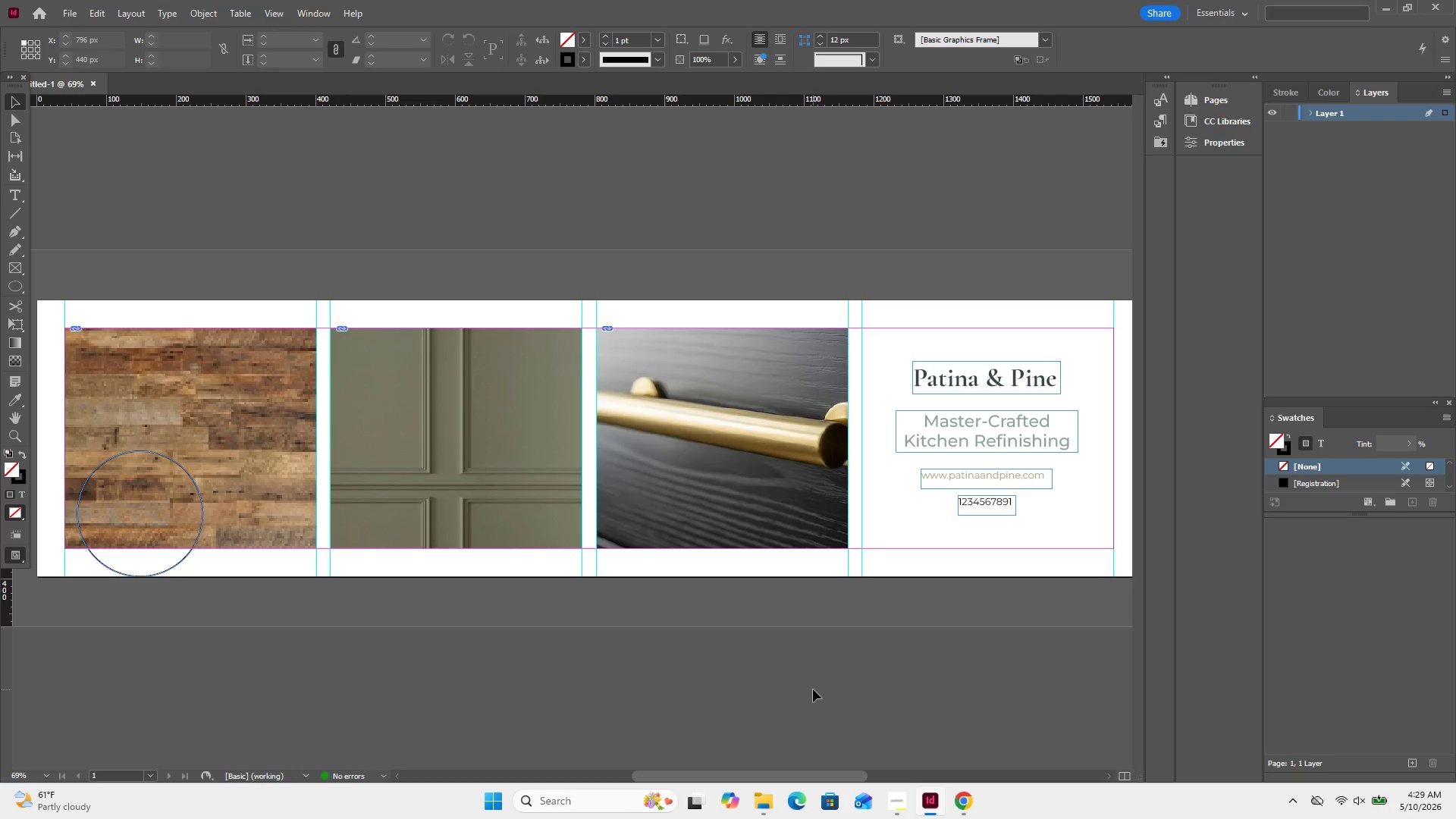 
left_click([813, 689])
 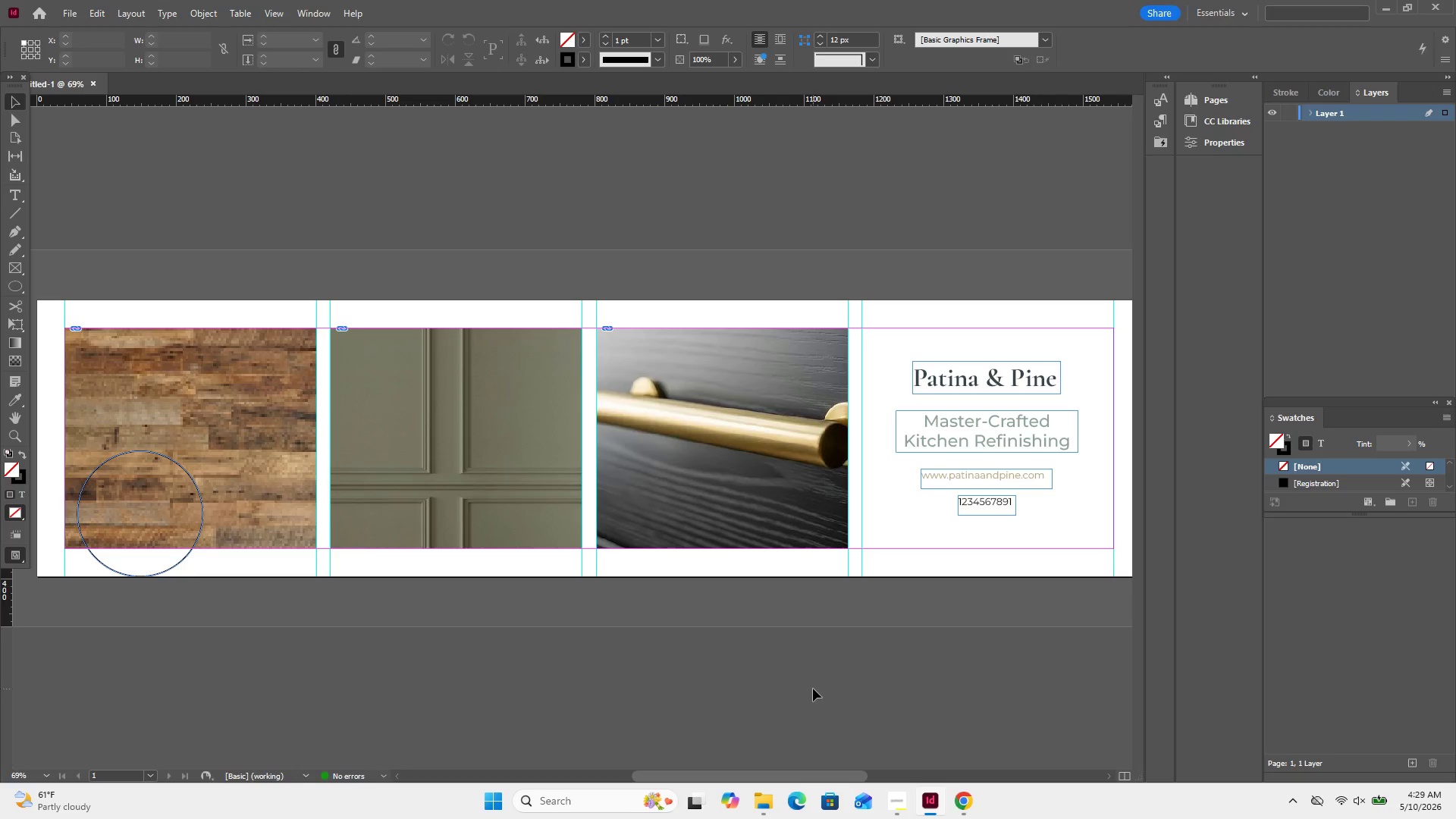 
wait(11.84)
 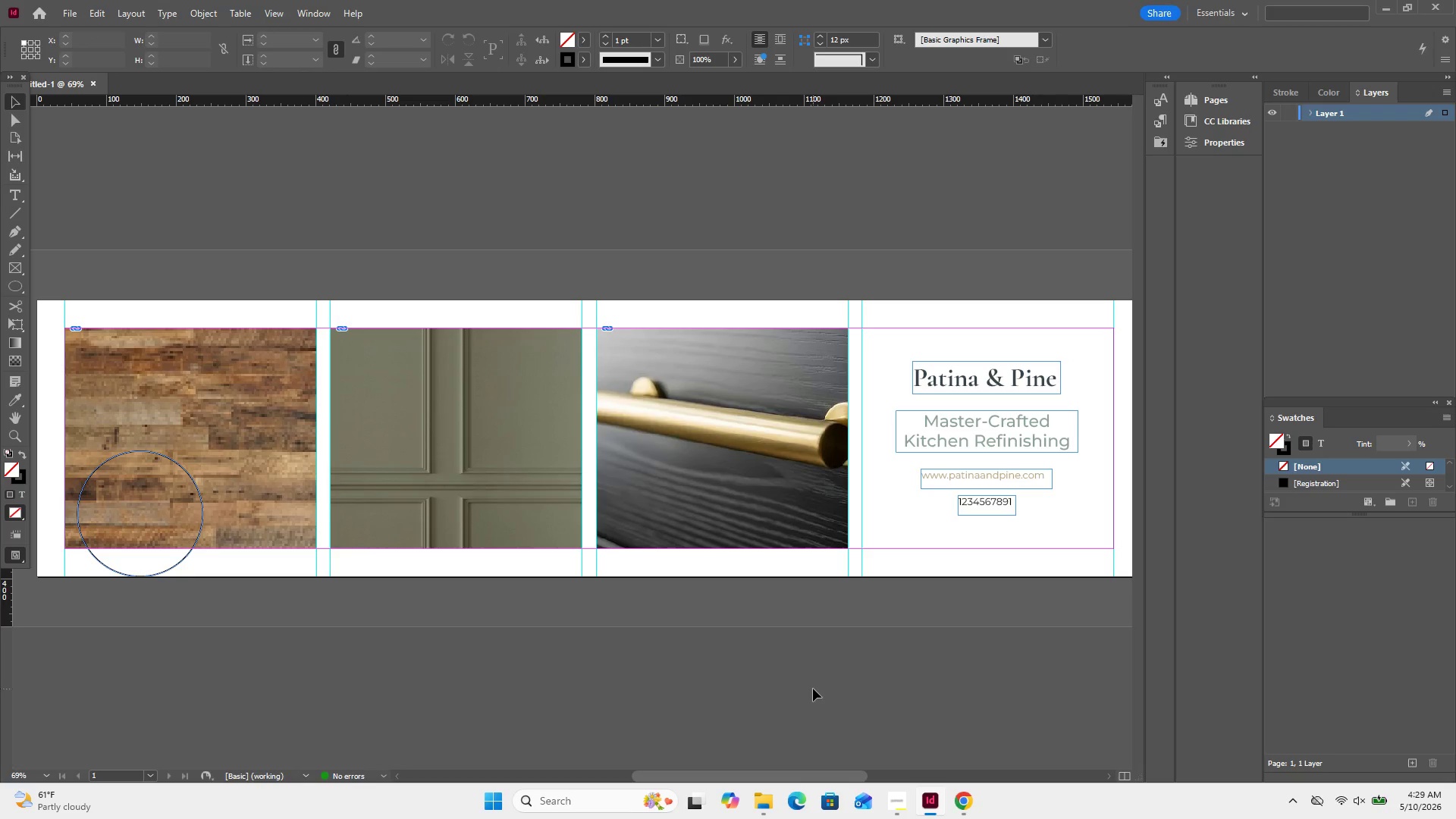 
left_click([756, 802])
 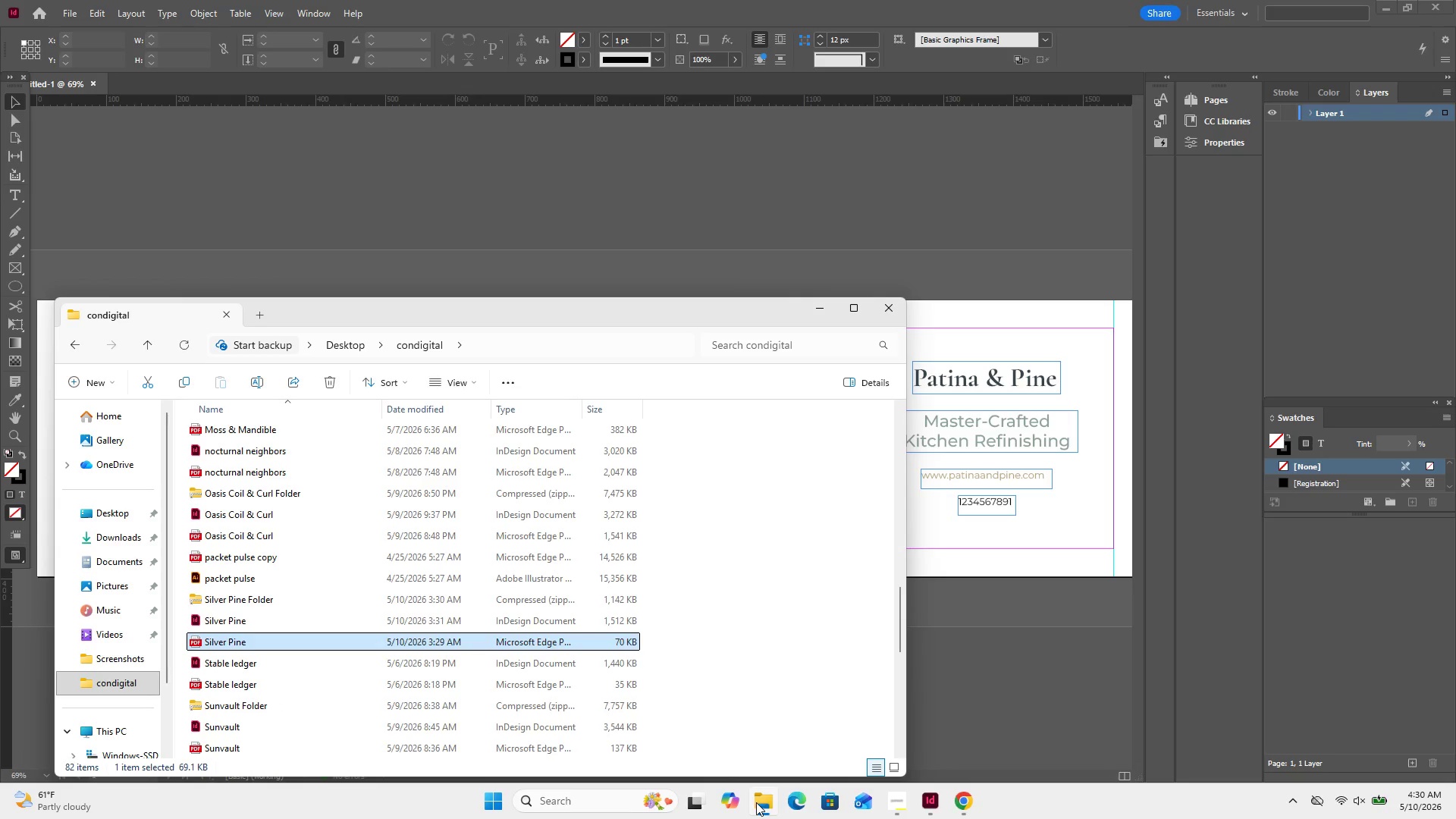 
left_click([756, 802])
 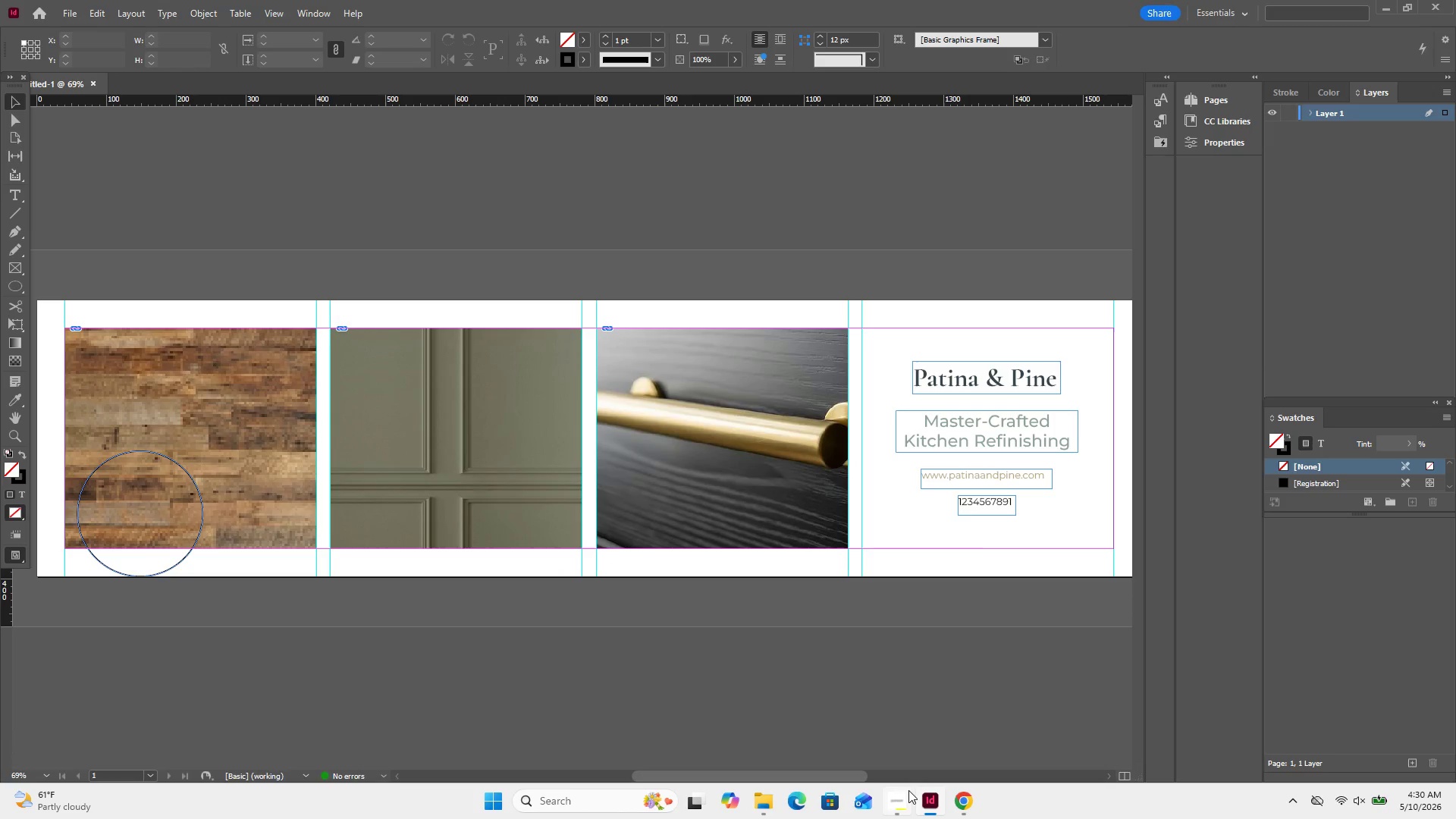 
left_click([904, 796])